 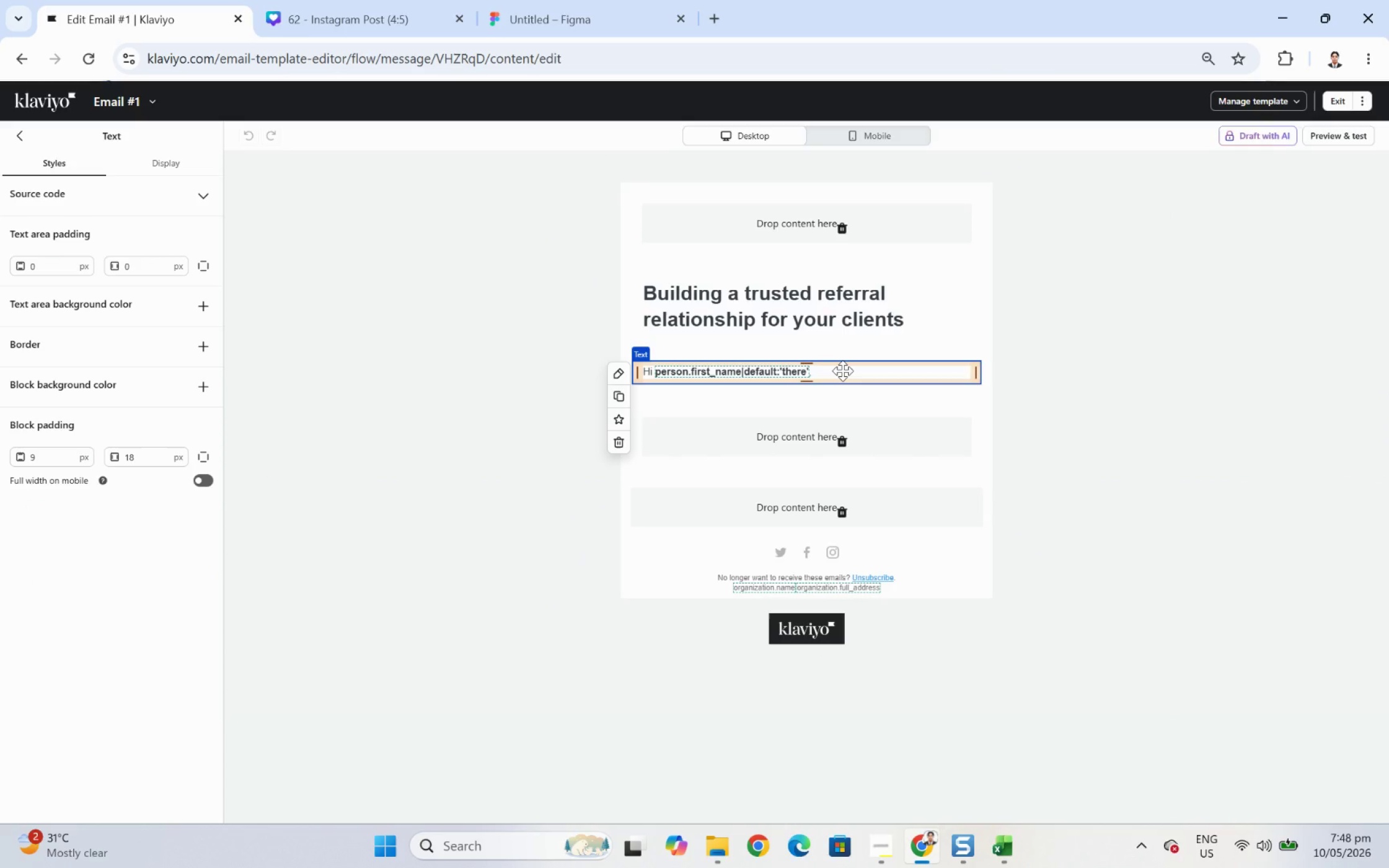 
double_click([842, 370])
 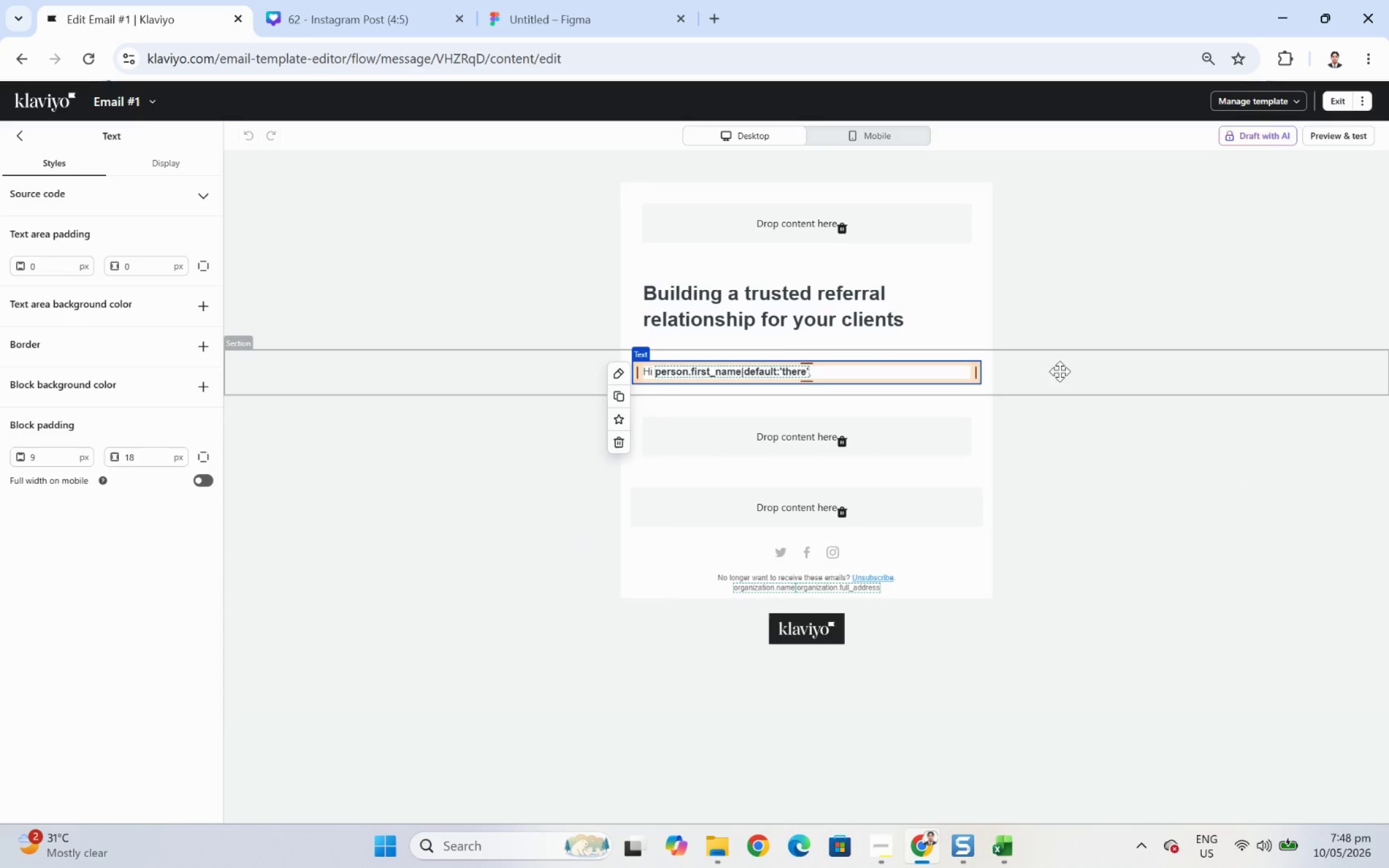 
left_click([923, 372])
 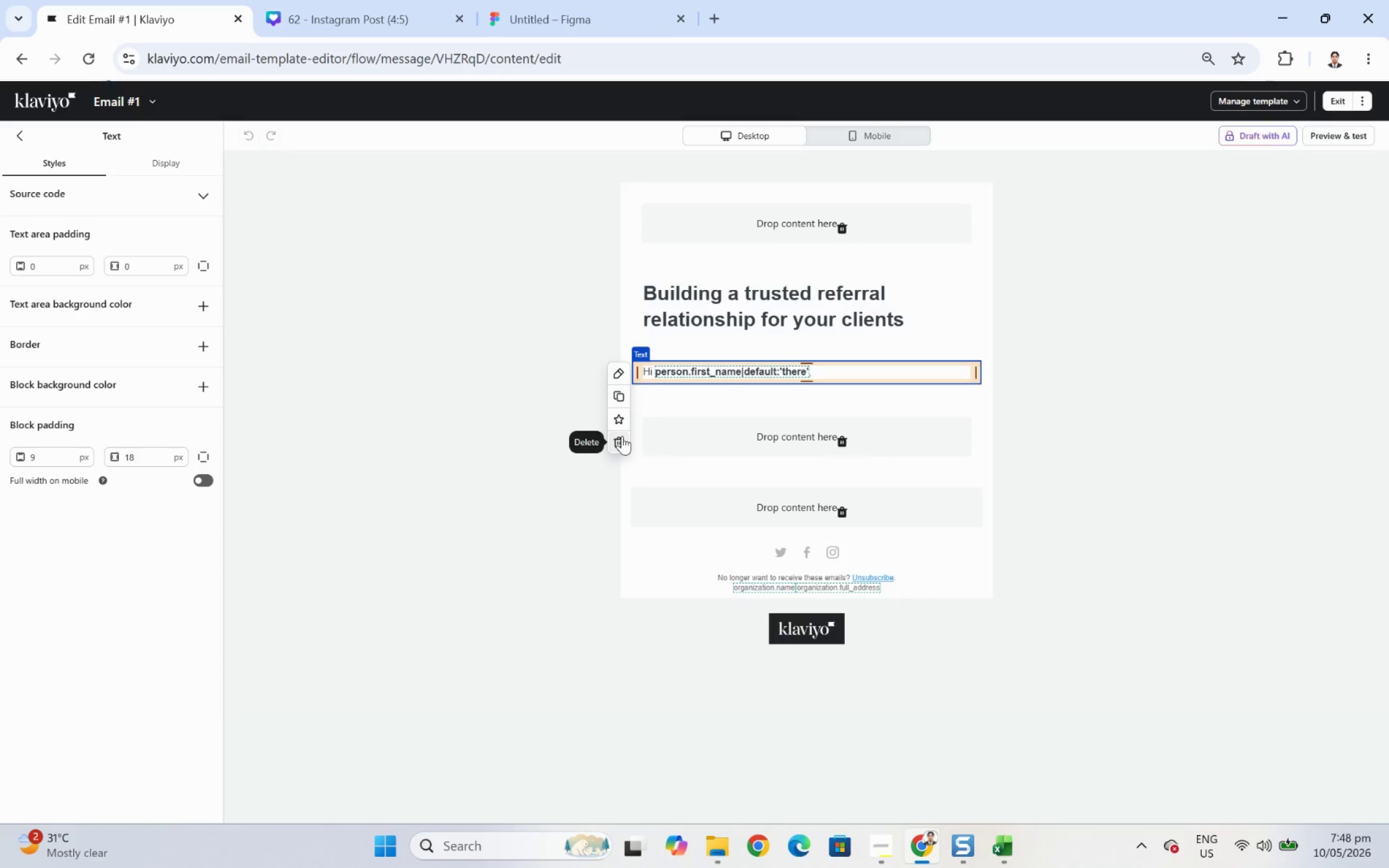 
left_click([622, 396])
 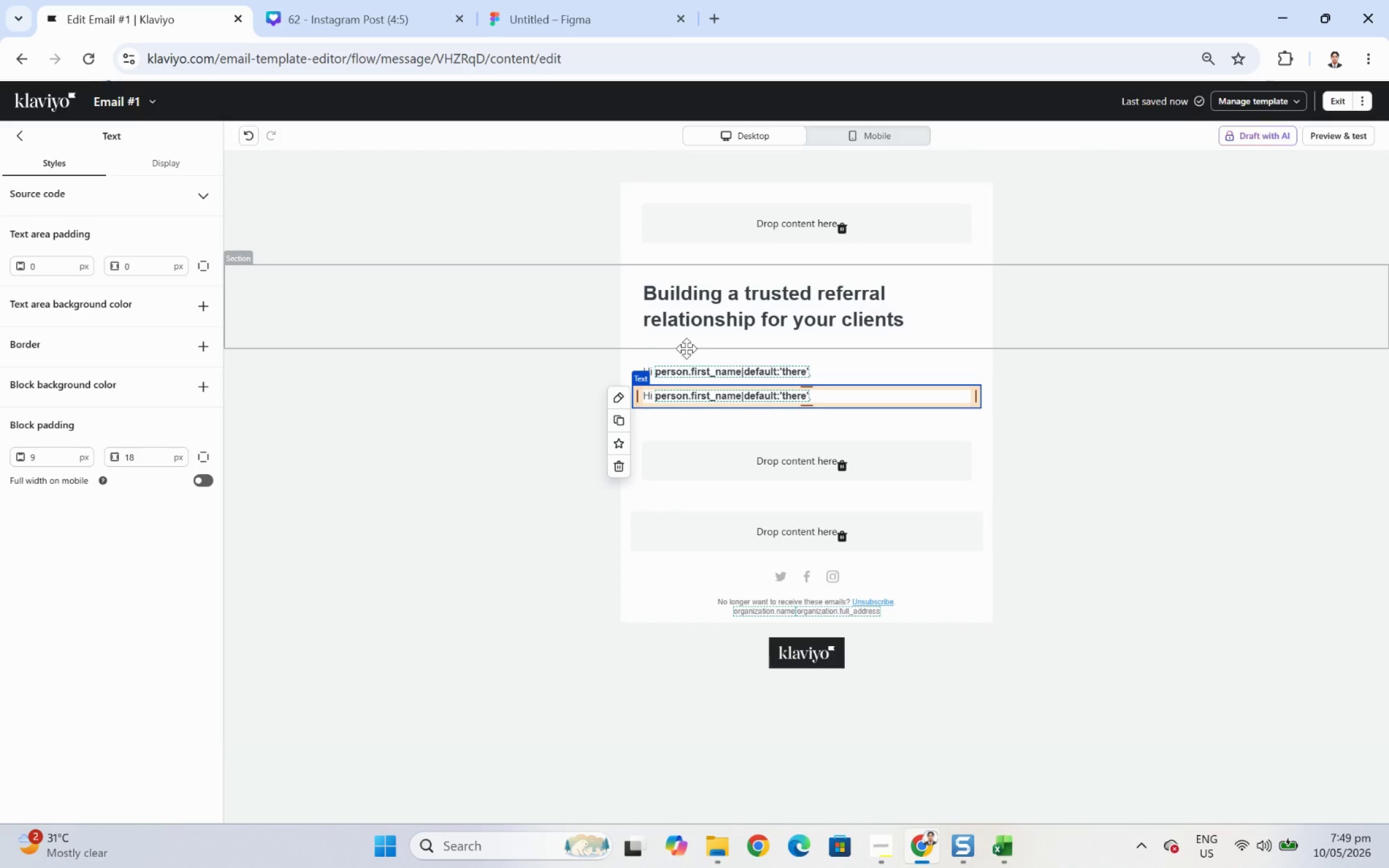 
left_click([689, 331])
 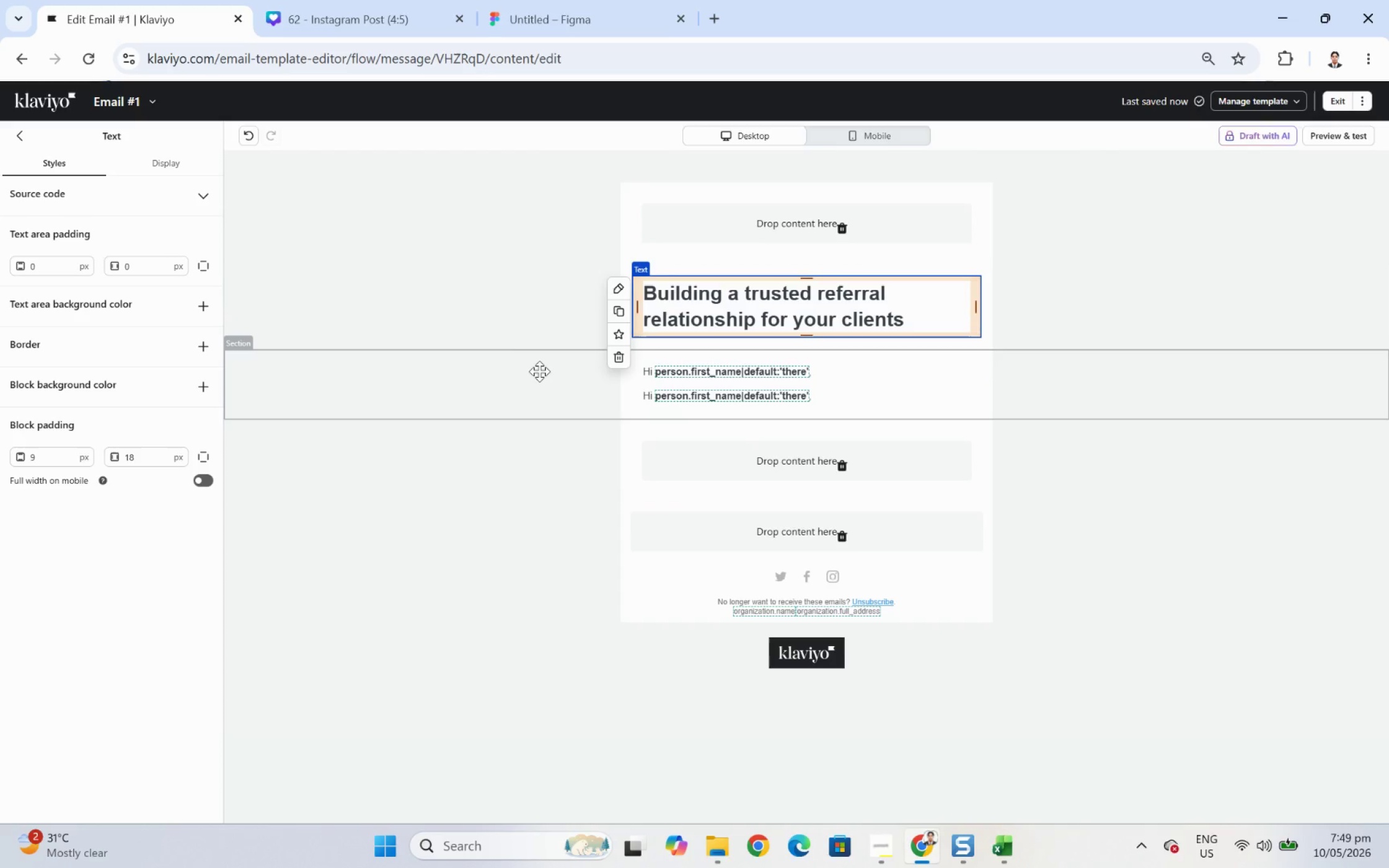 
left_click([542, 377])
 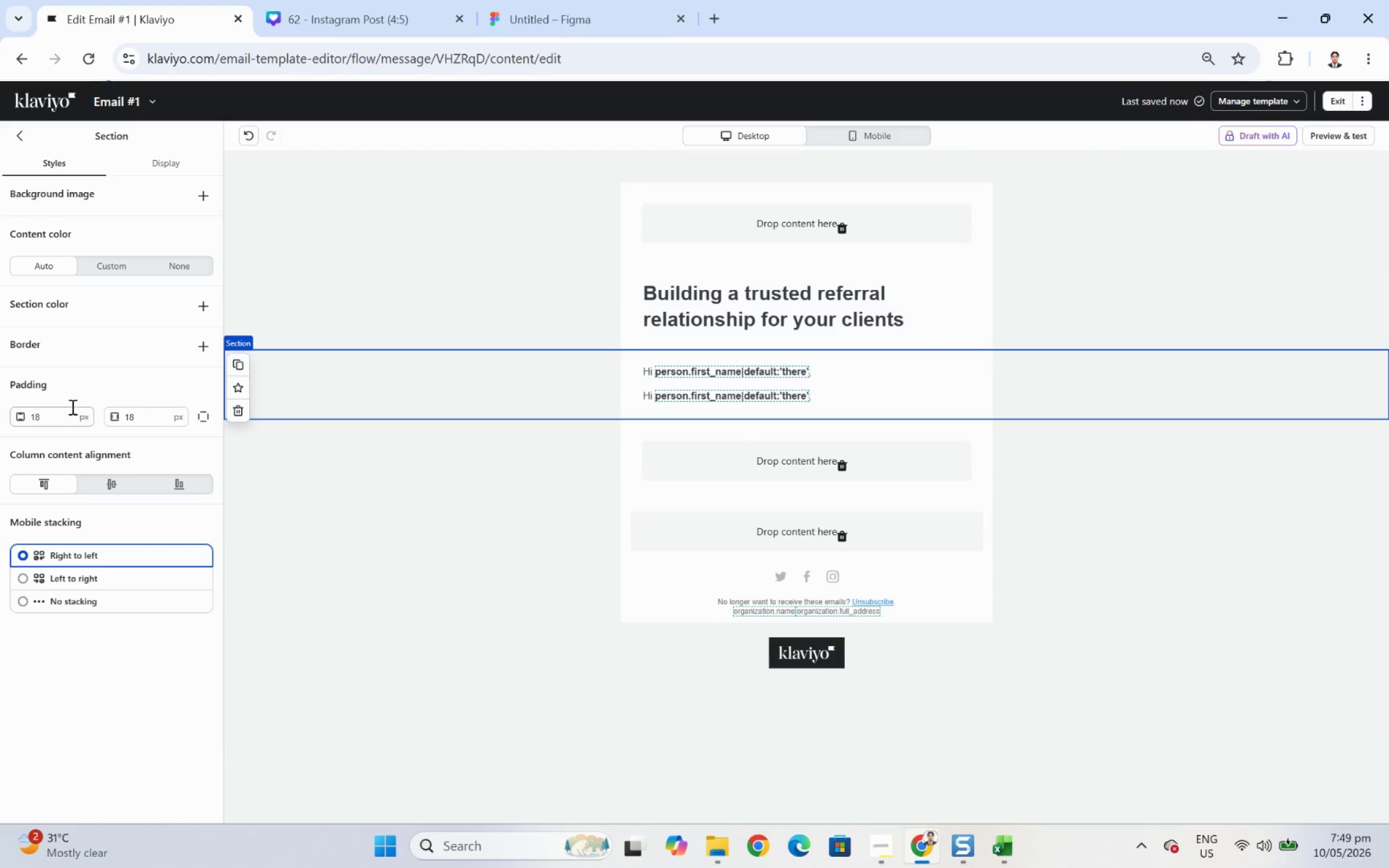 
left_click([204, 416])
 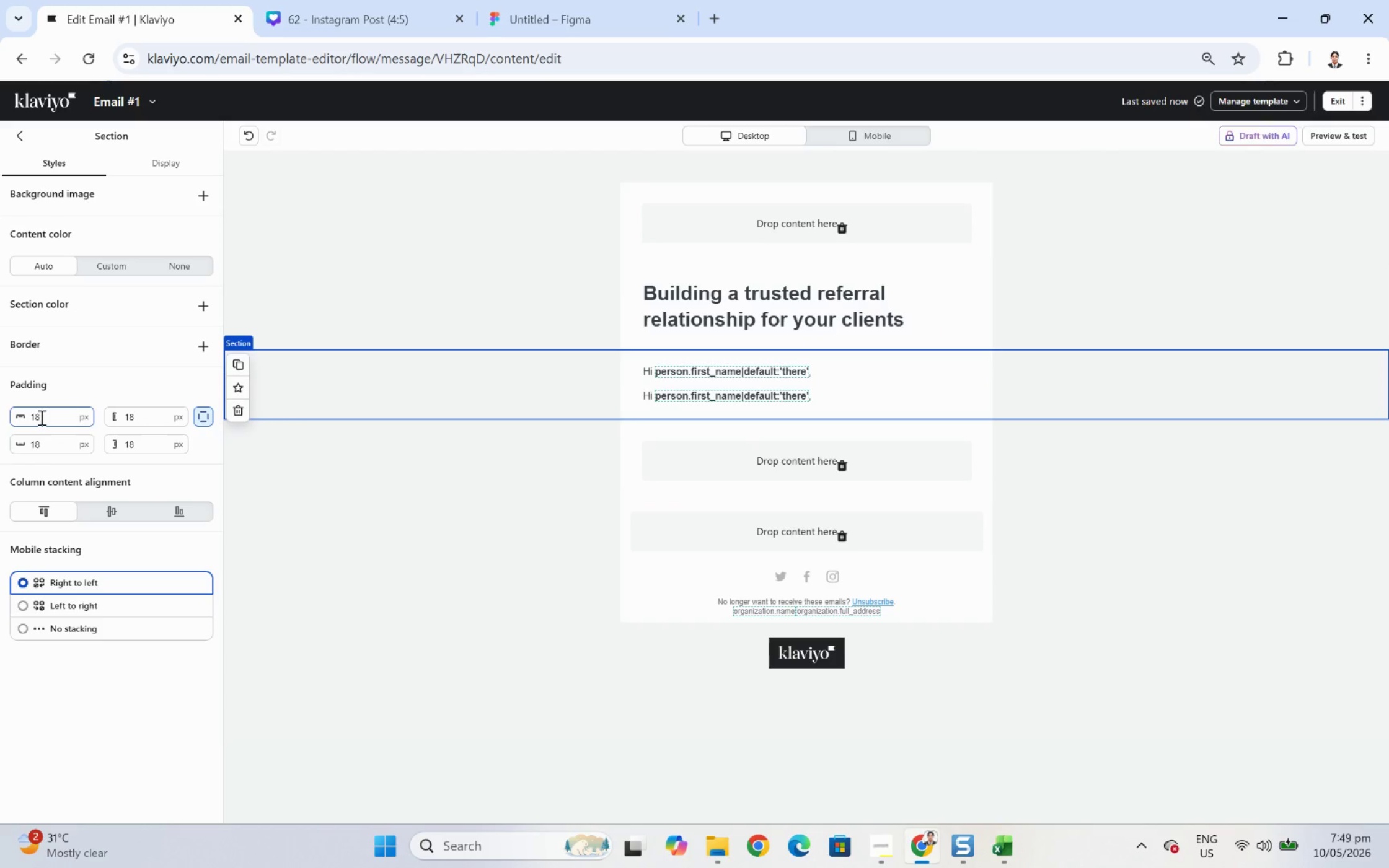 
double_click([42, 419])
 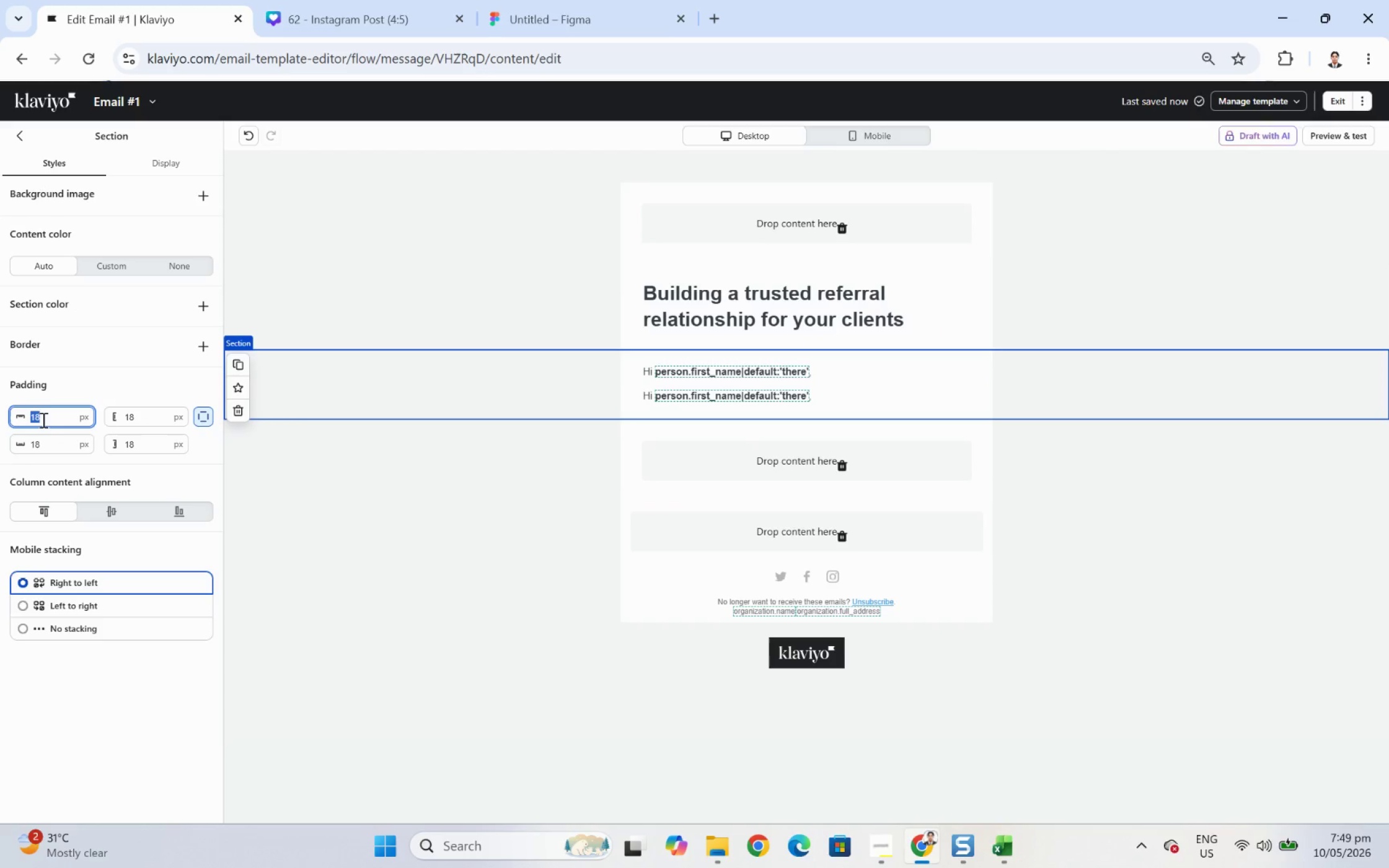 
triple_click([42, 419])
 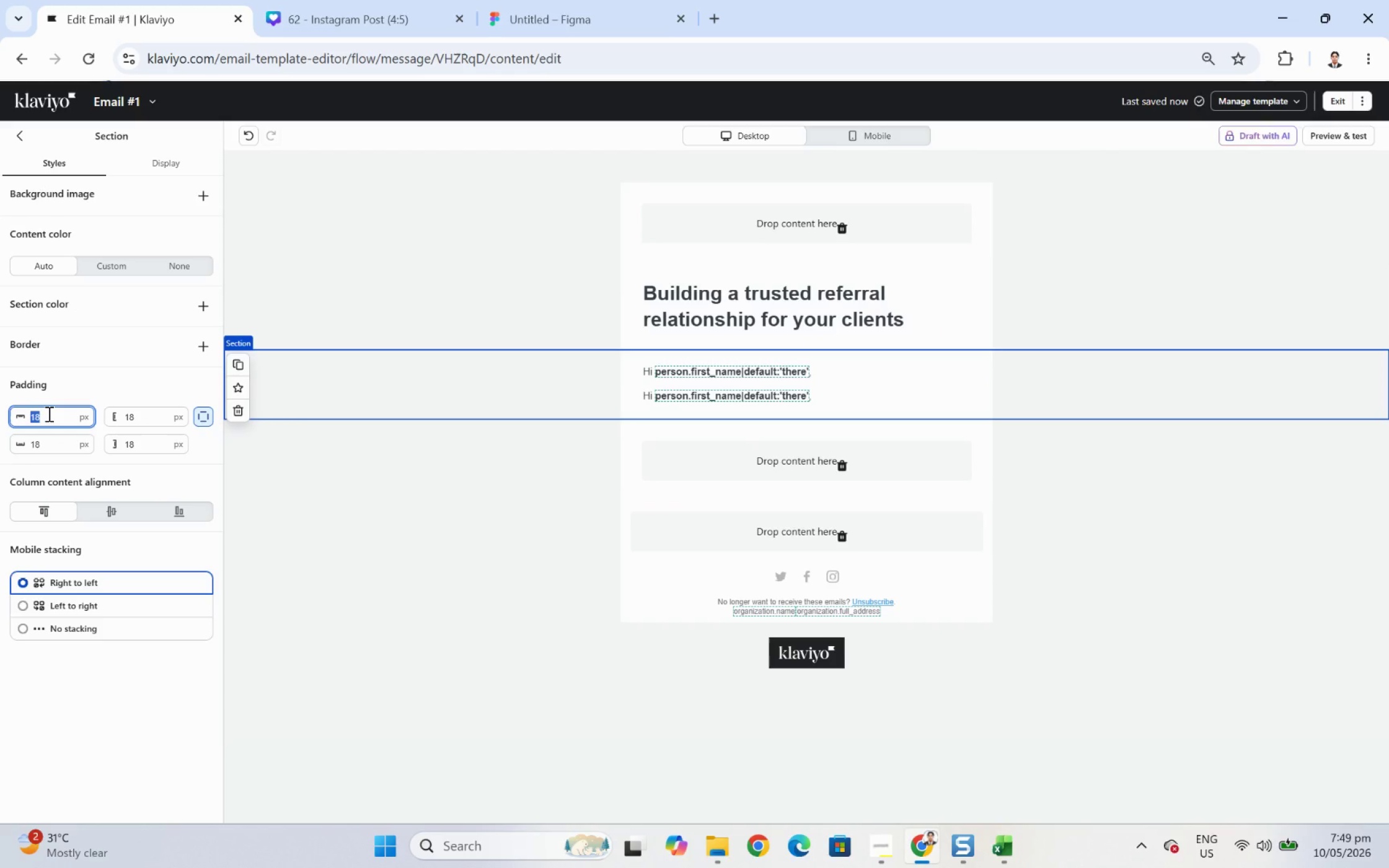 
key(Numpad0)
 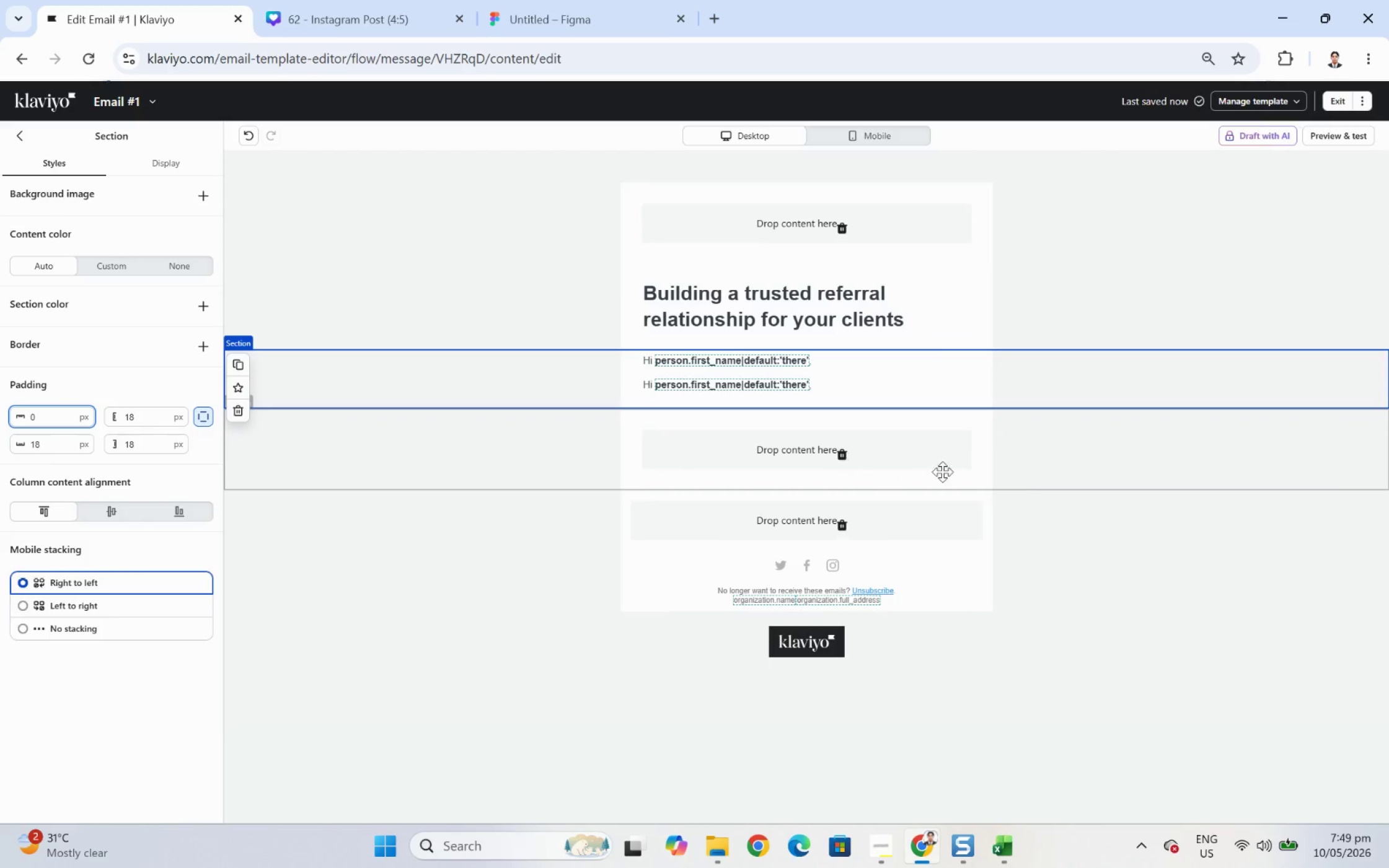 
left_click([1161, 491])
 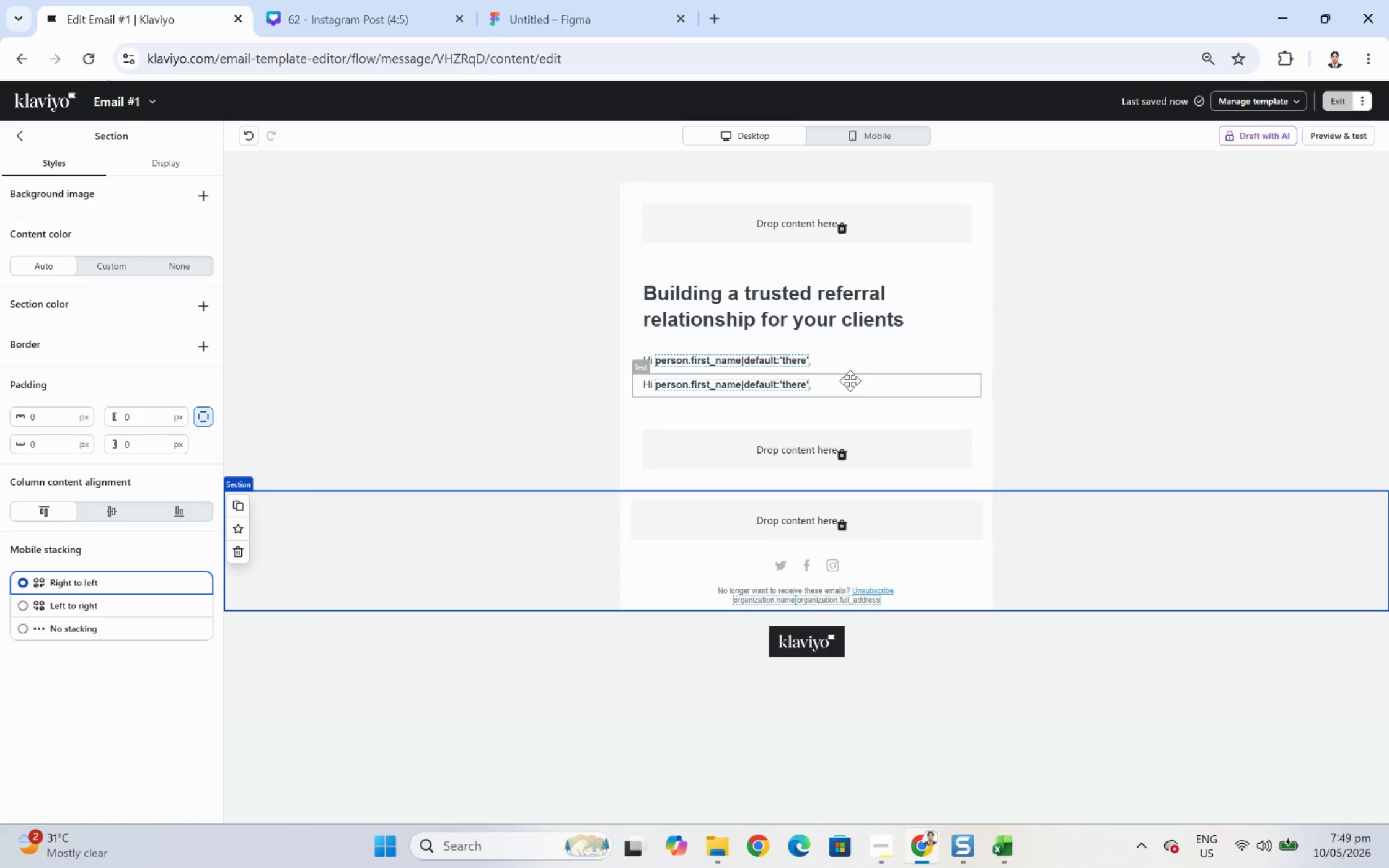 
double_click([849, 380])
 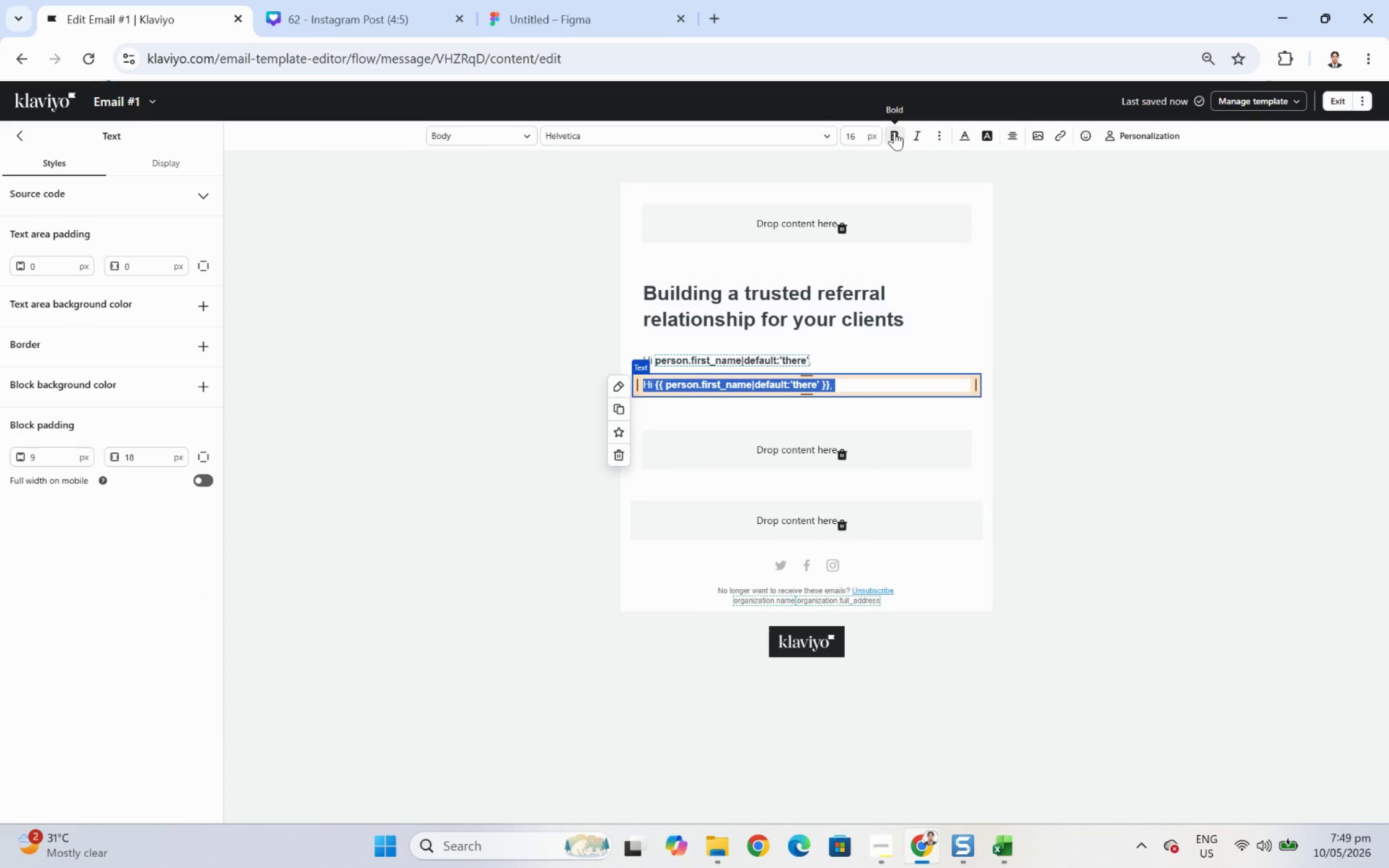 
key(Backspace)
 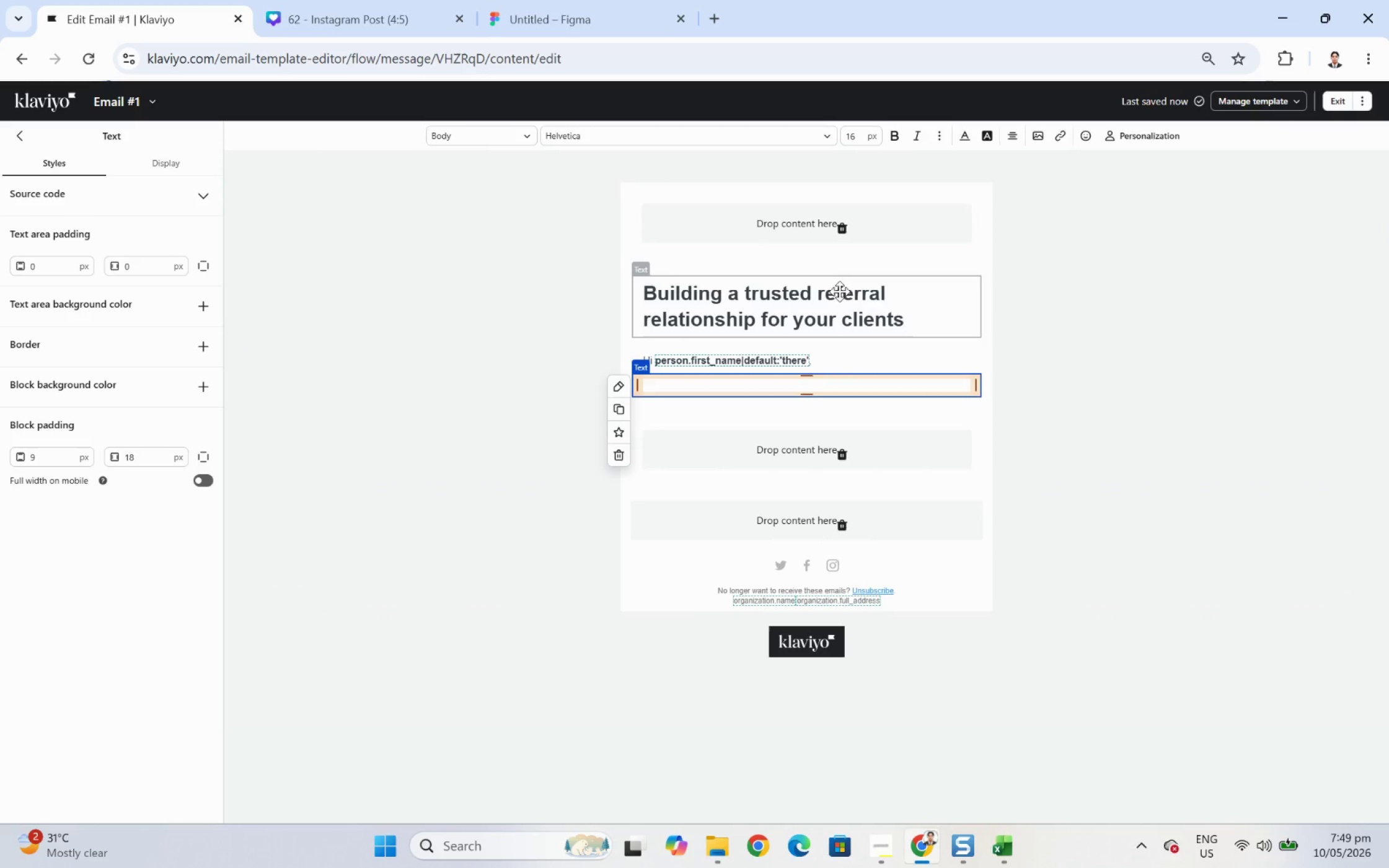 
type(hj)
key(Backspace)
key(Backspace)
 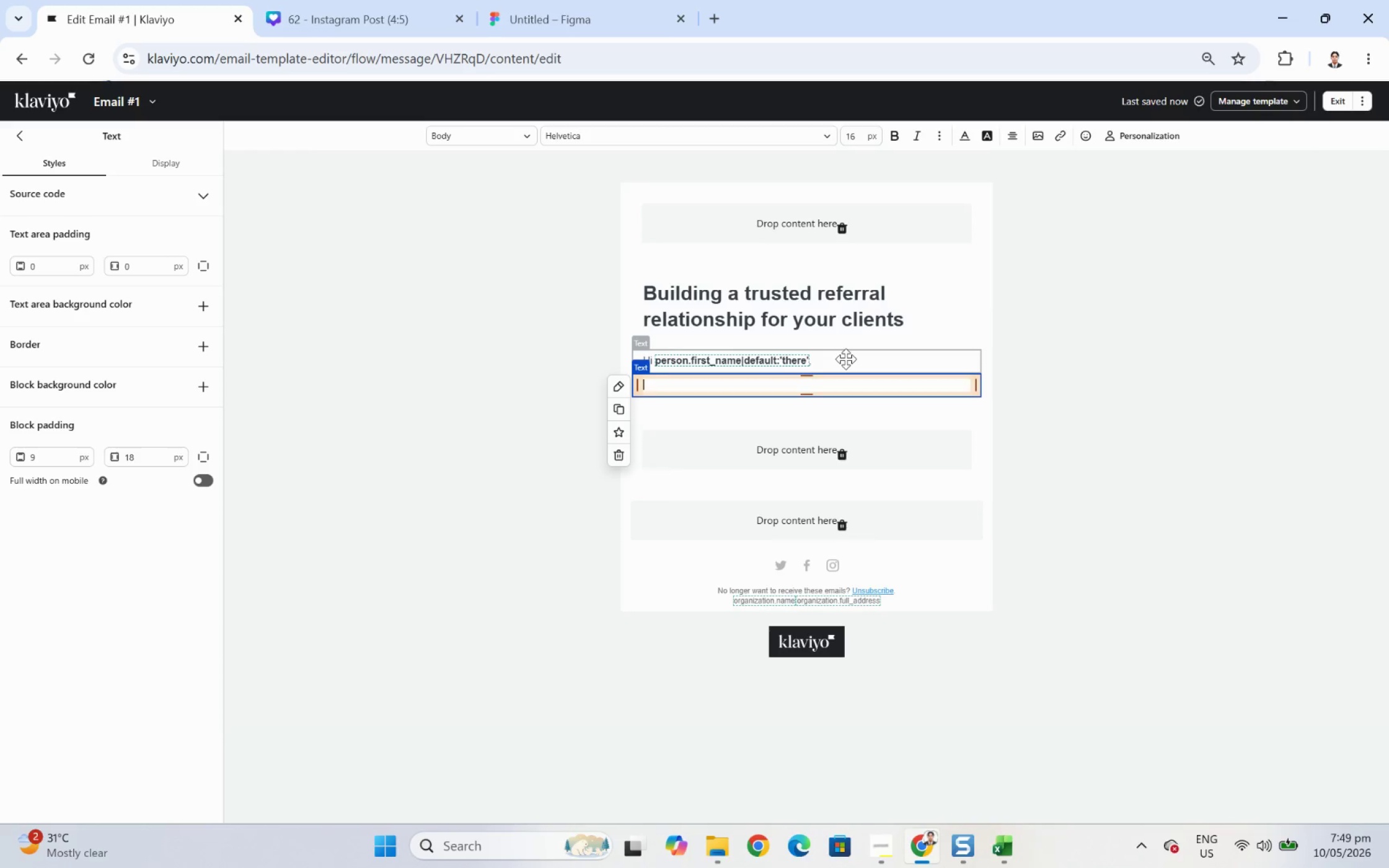 
wait(12.71)
 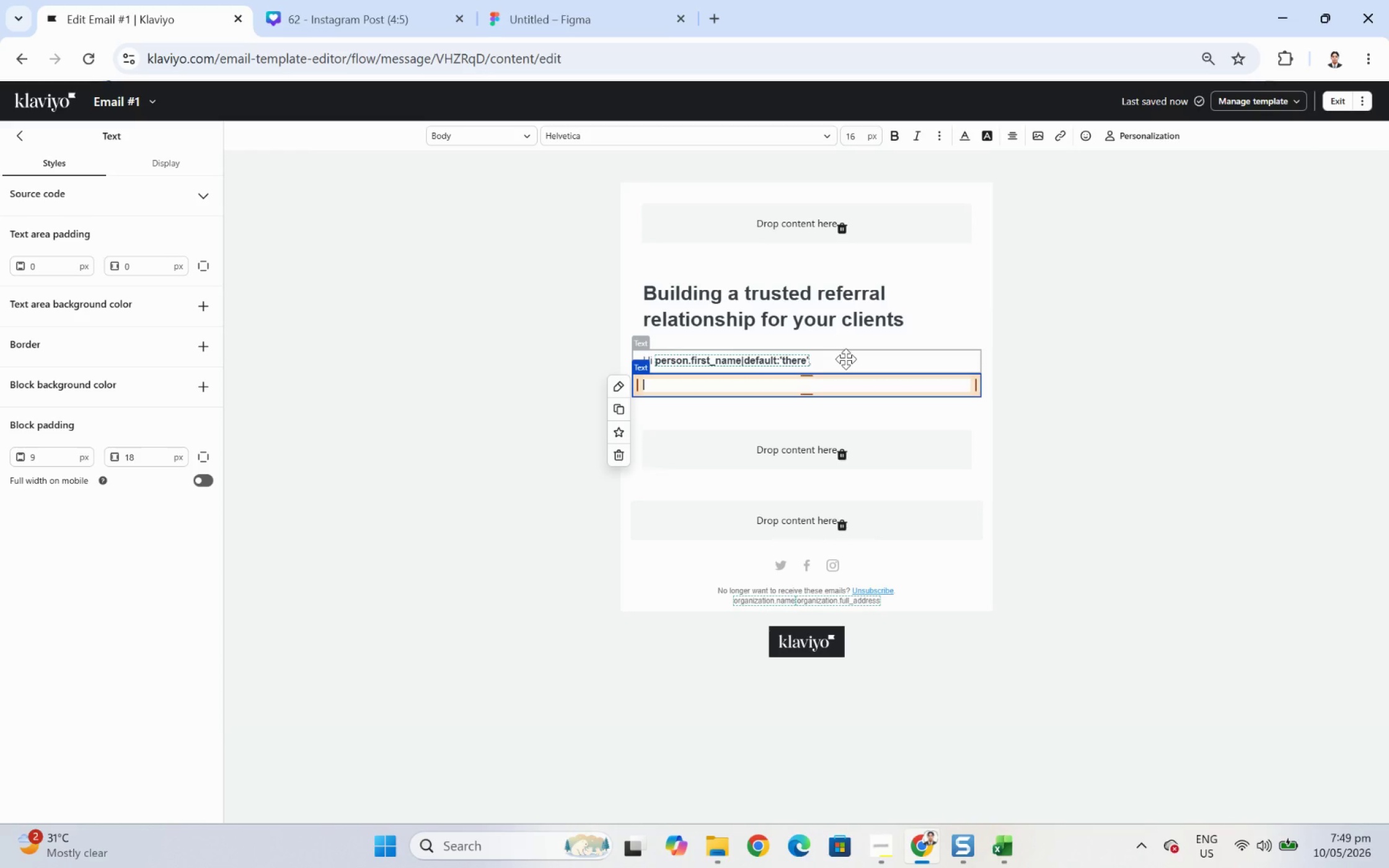 
type(I hope )
 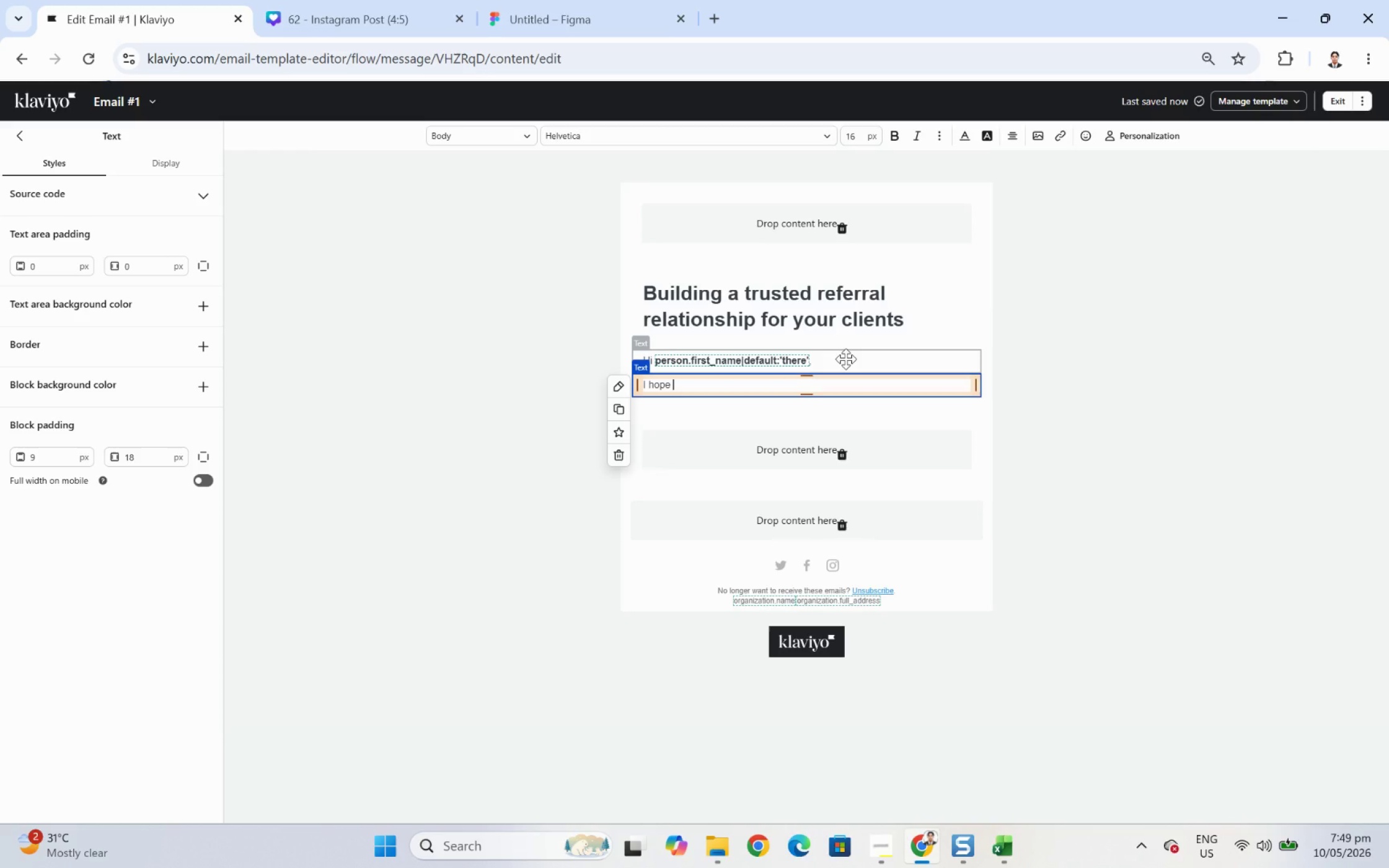 
type(your week is going well.)
 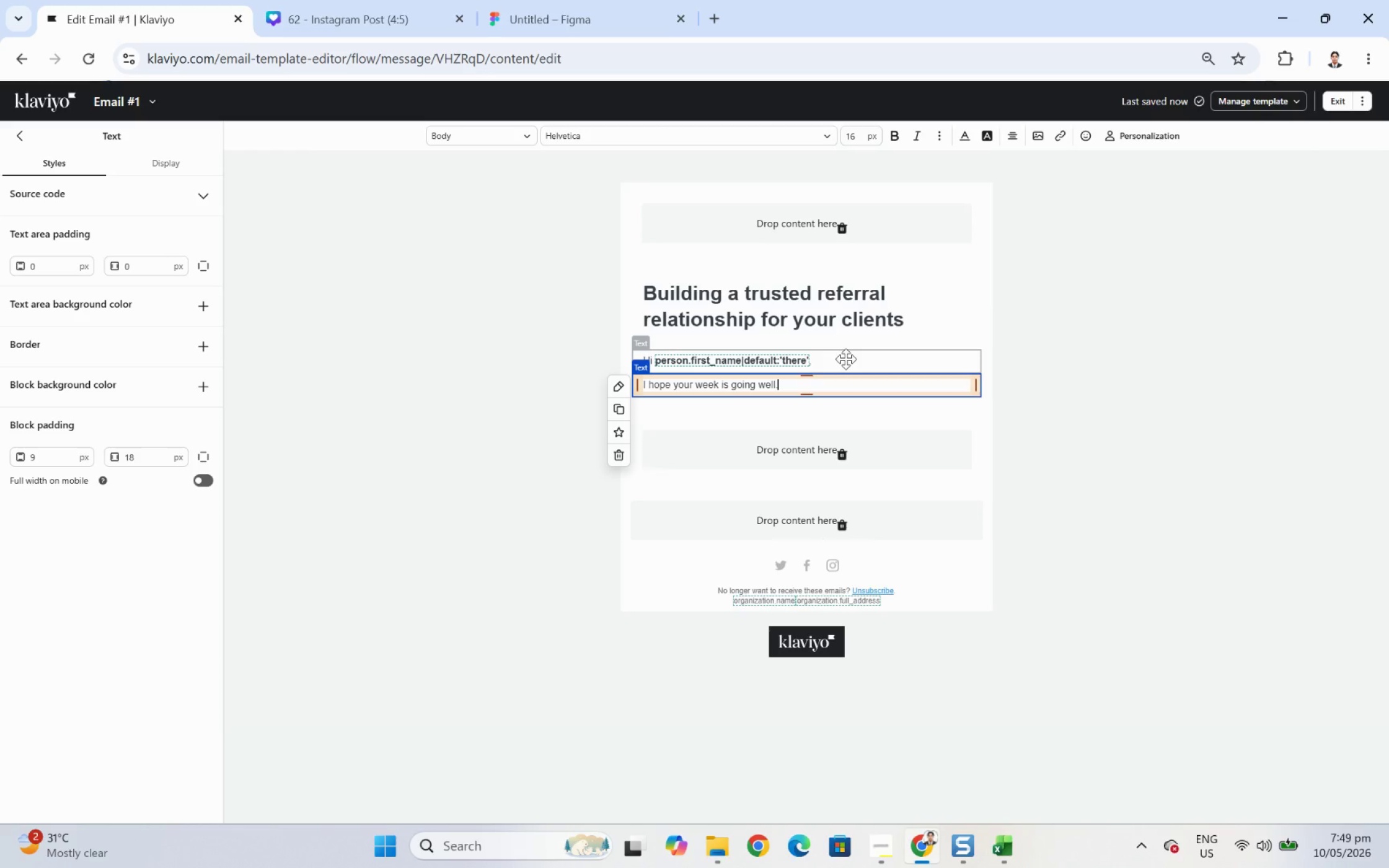 
left_click([1274, 413])
 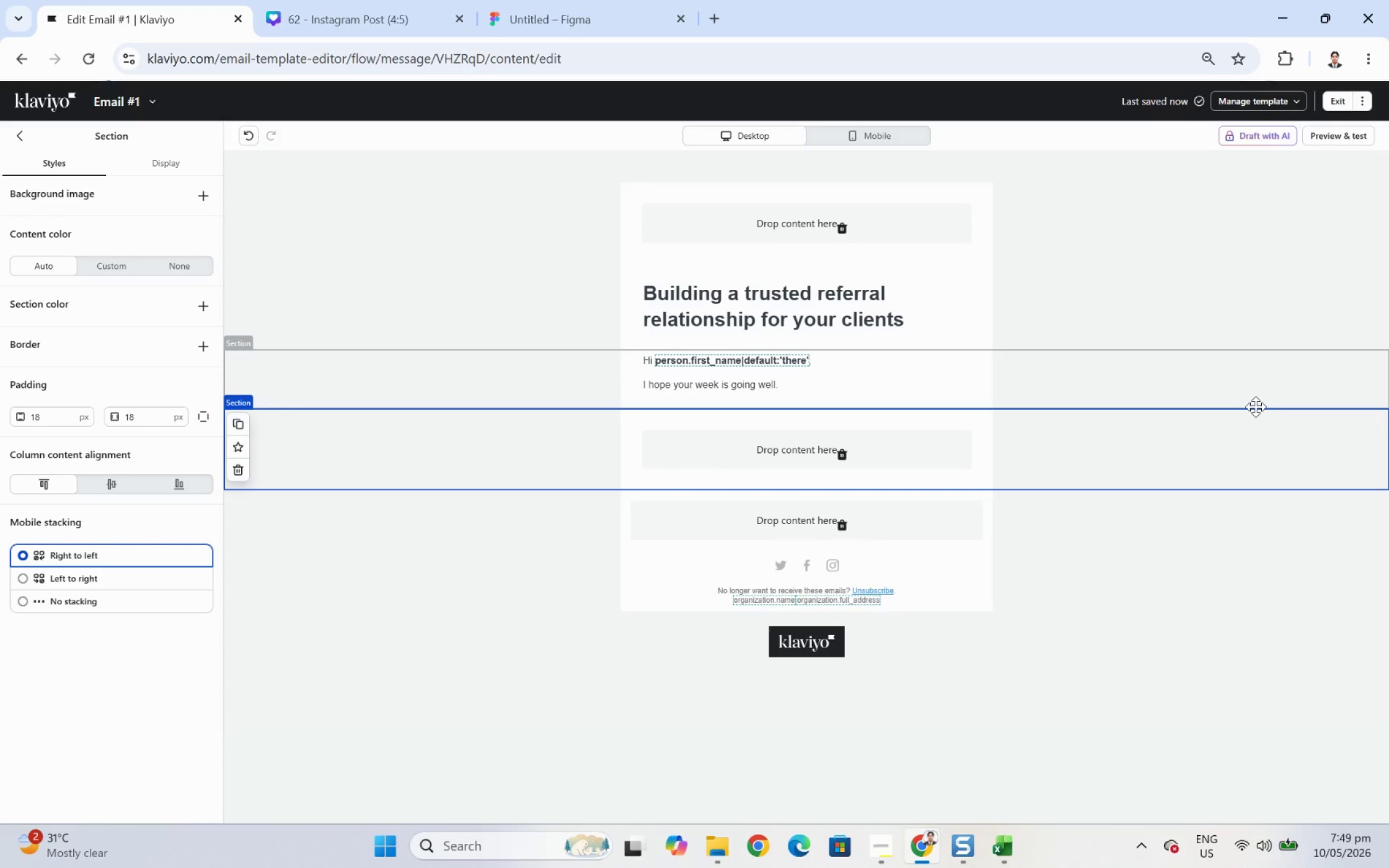 
wait(6.8)
 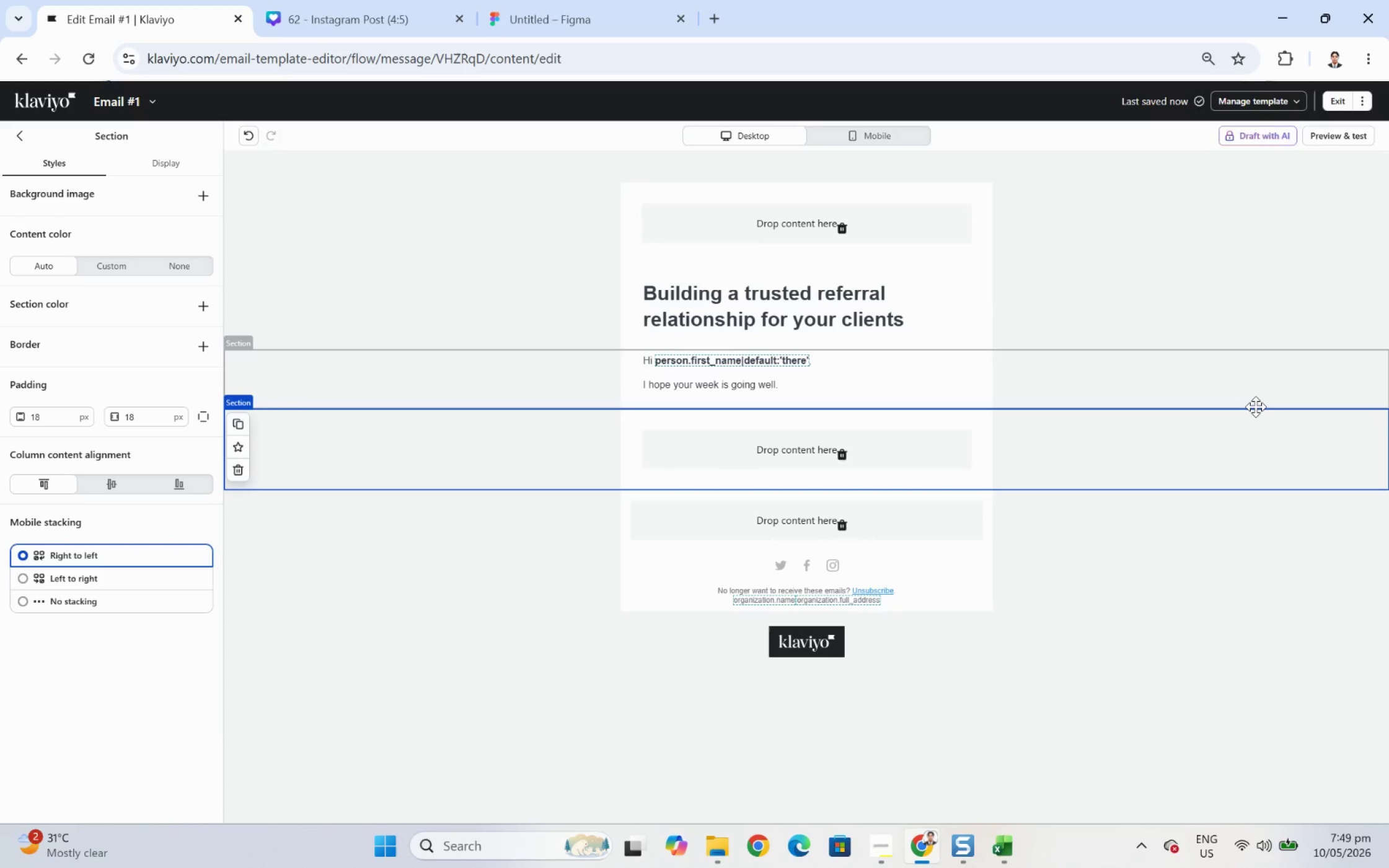 
left_click([953, 382])
 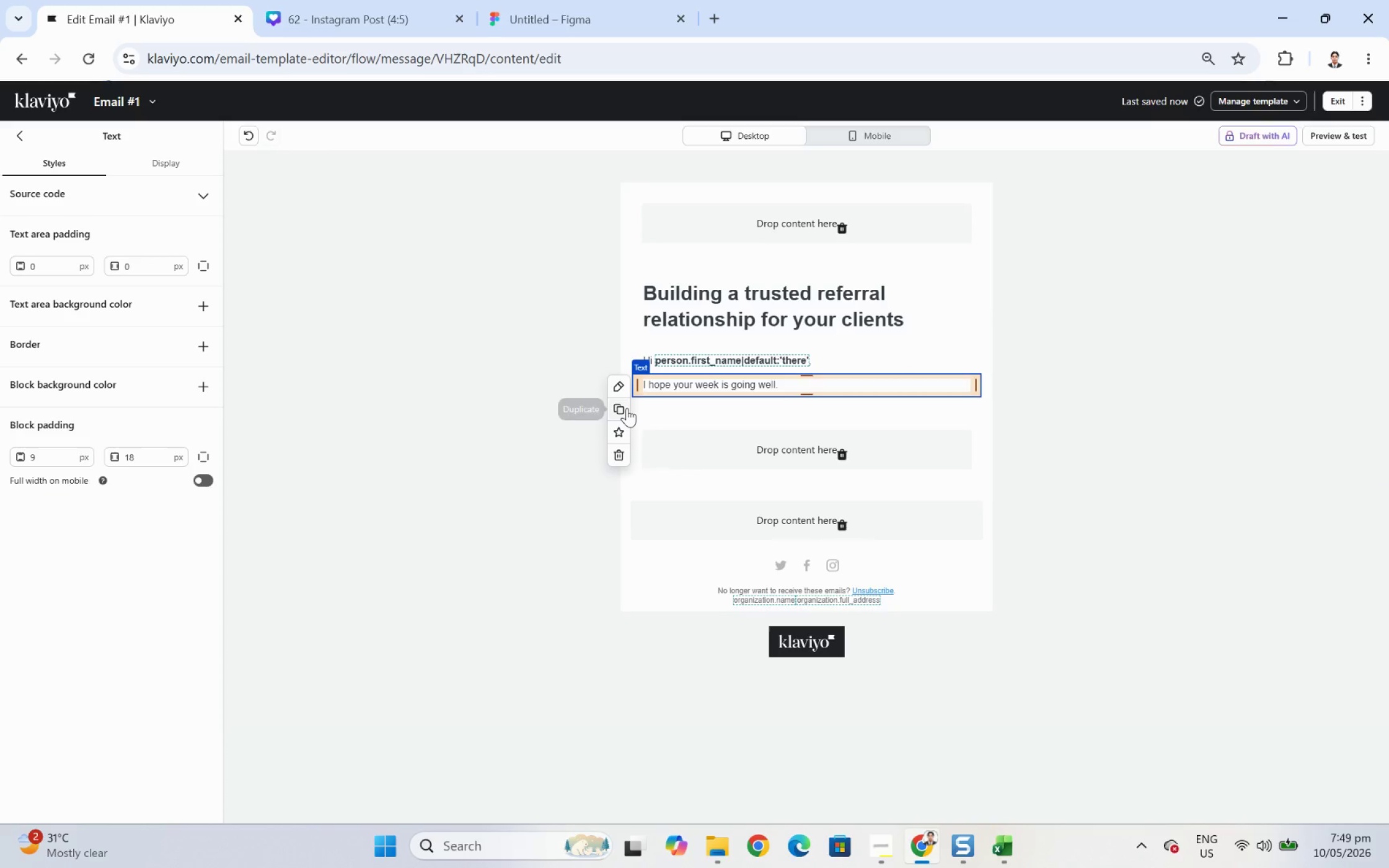 
left_click([627, 408])
 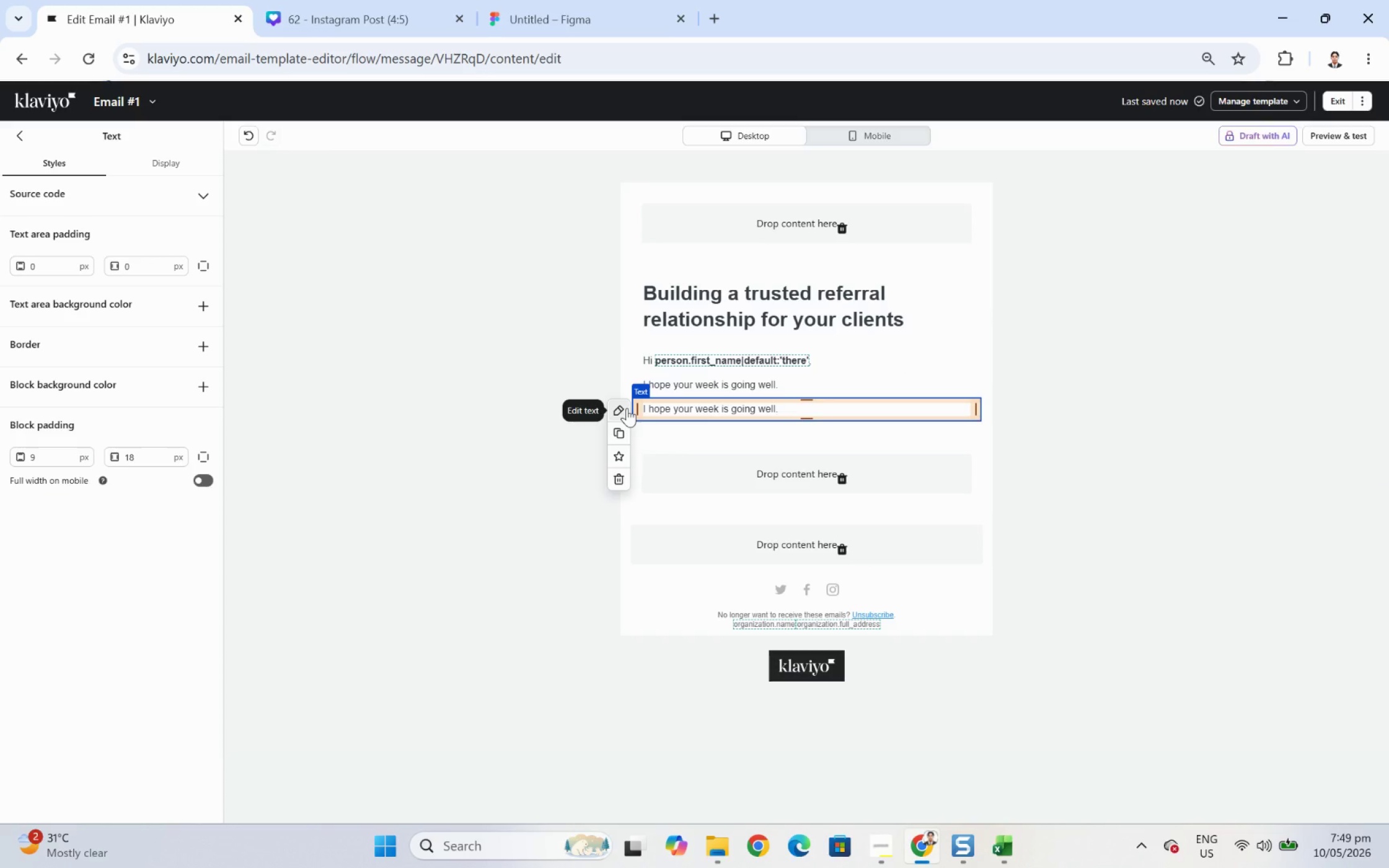 
wait(7.69)
 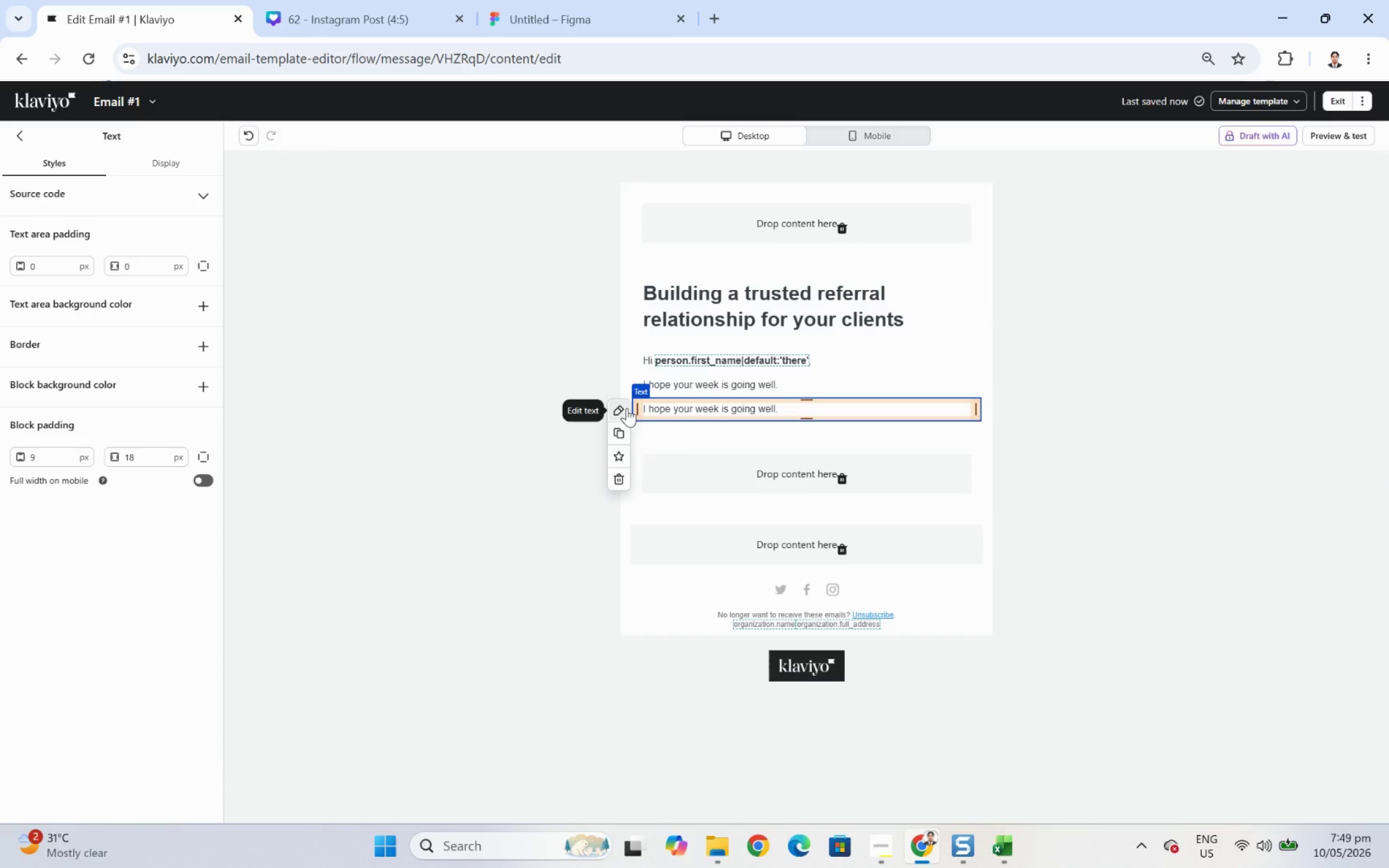 
left_click([818, 405])
 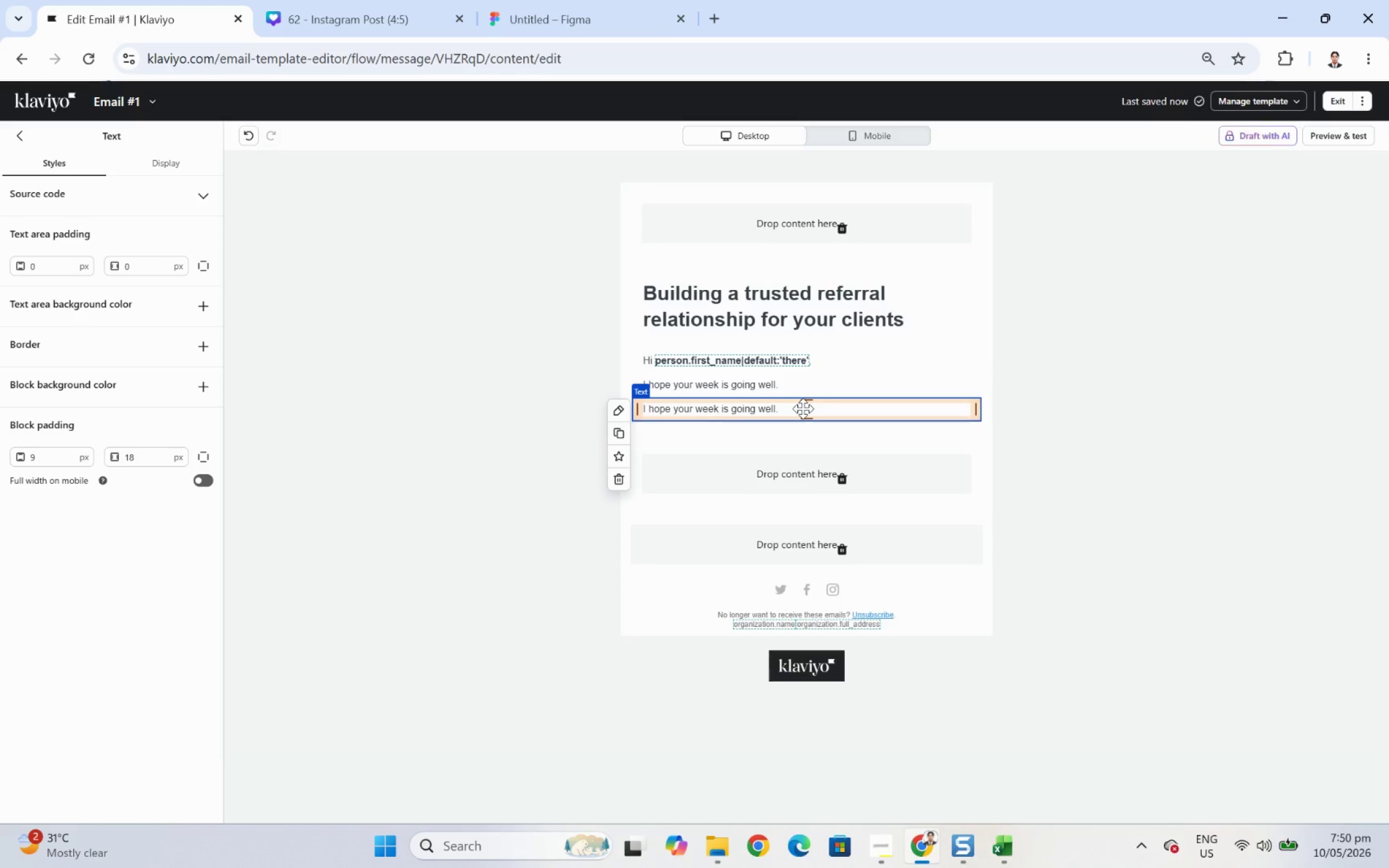 
double_click([803, 408])
 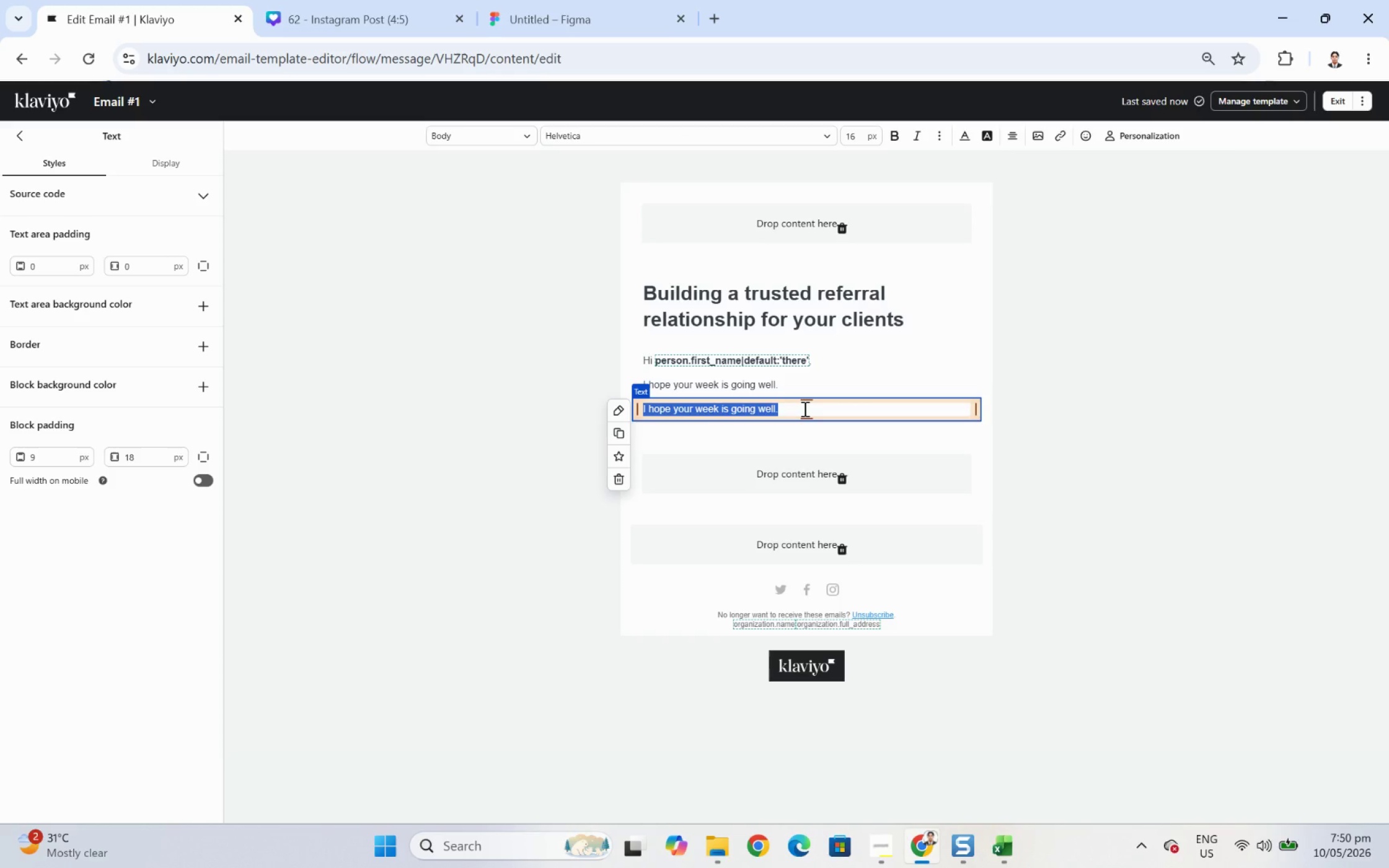 
key(Shift+I)
 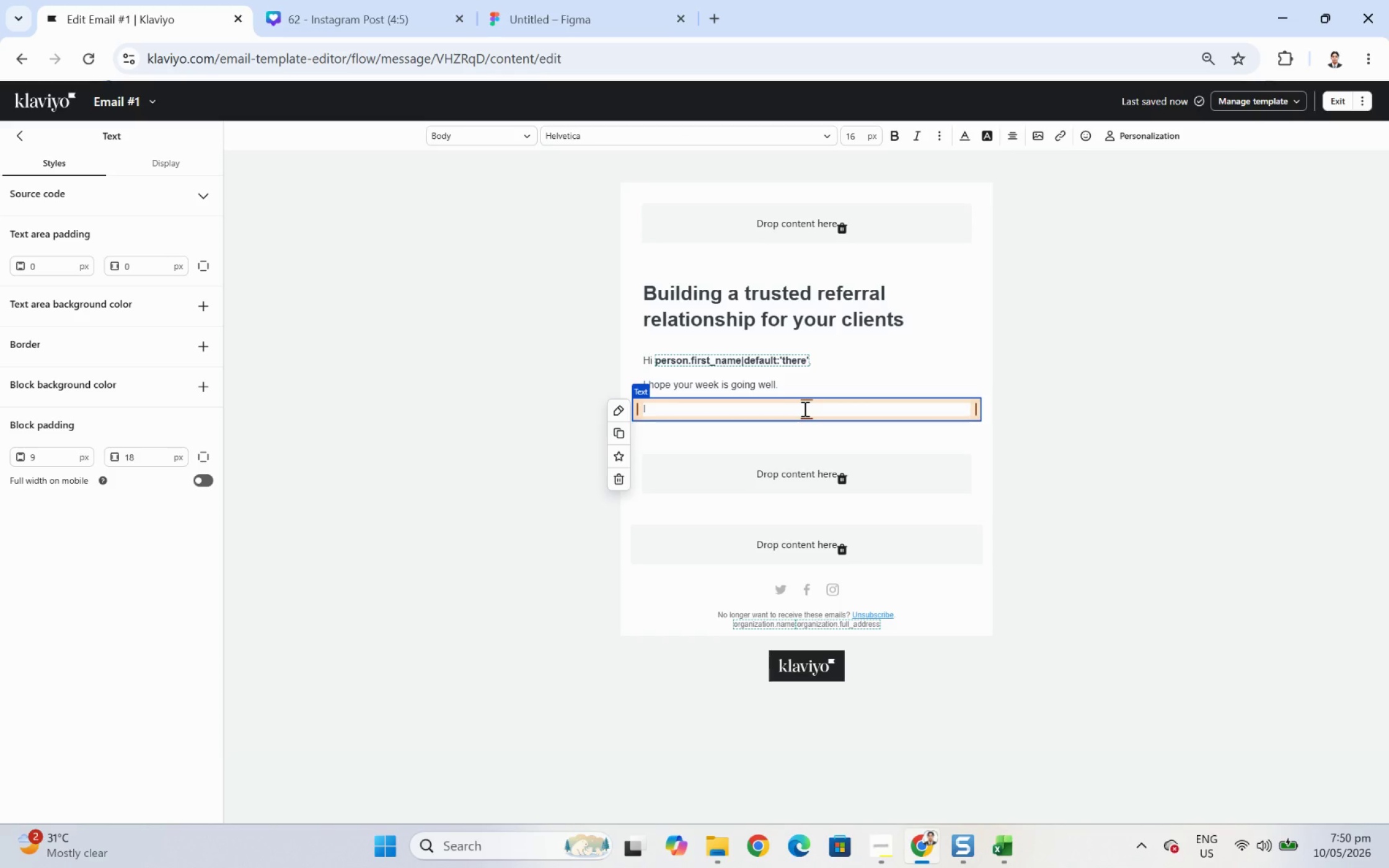 
type('m reaching out )
 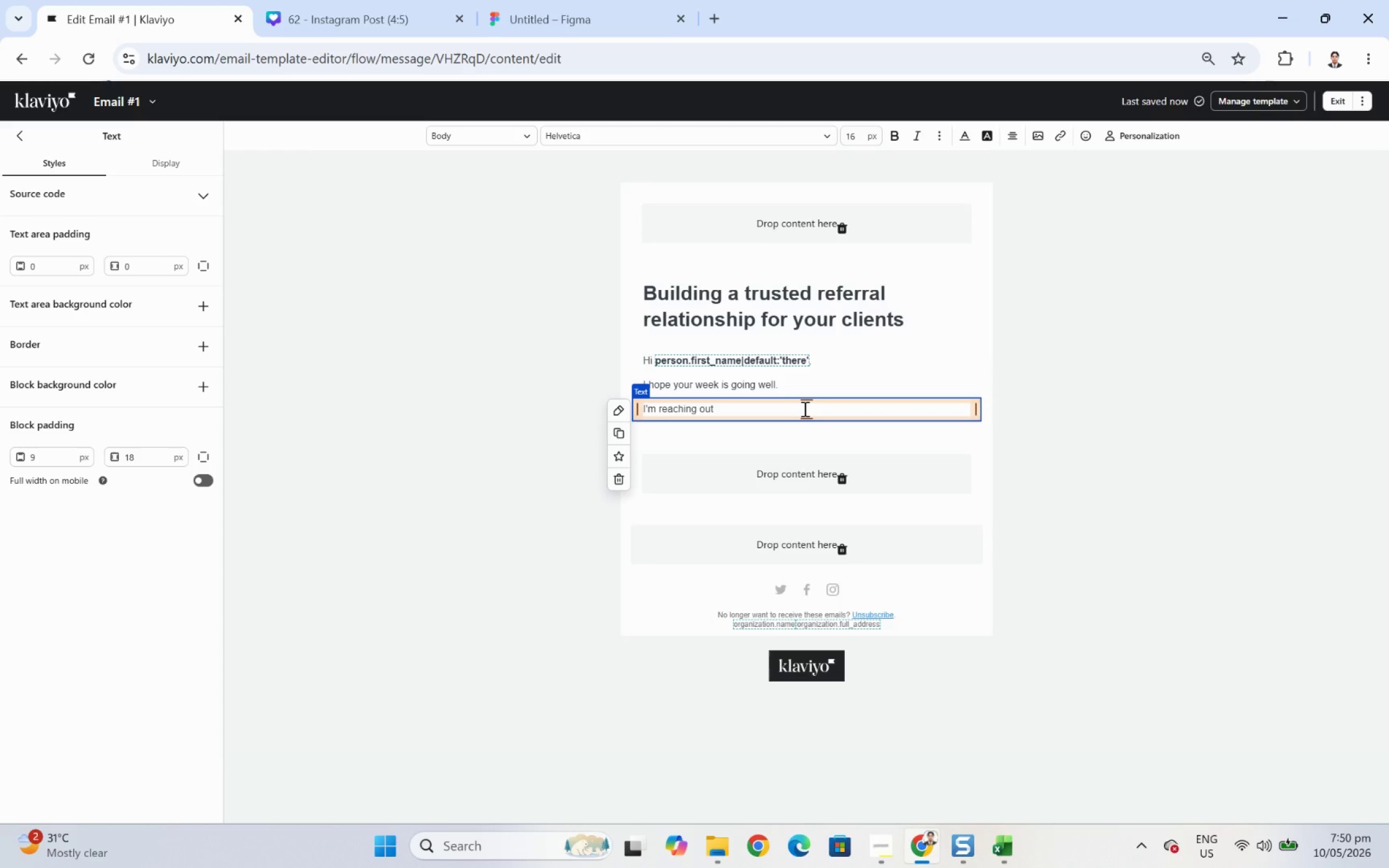 
type(from Va)
 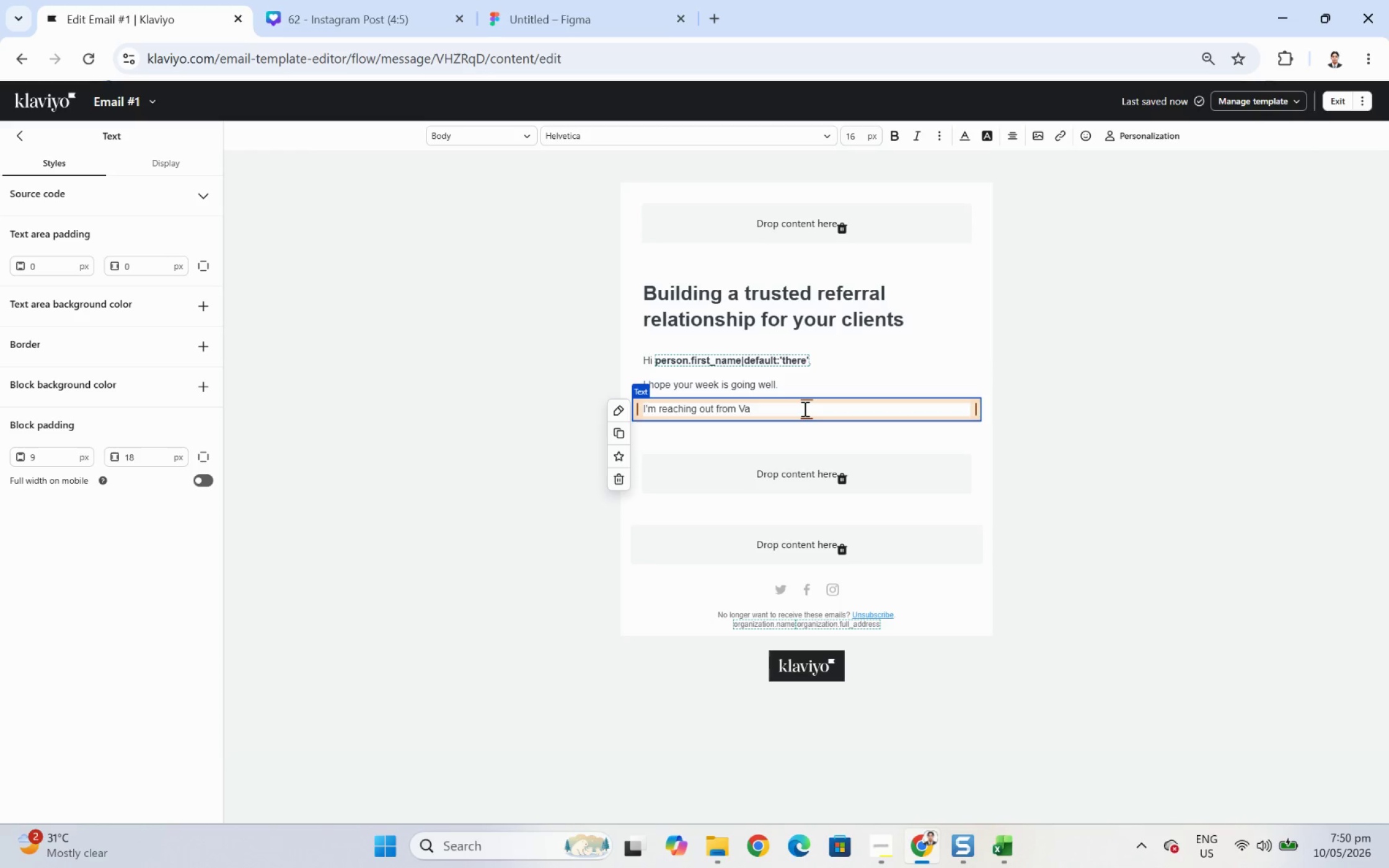 
key(Alt+AltLeft)
 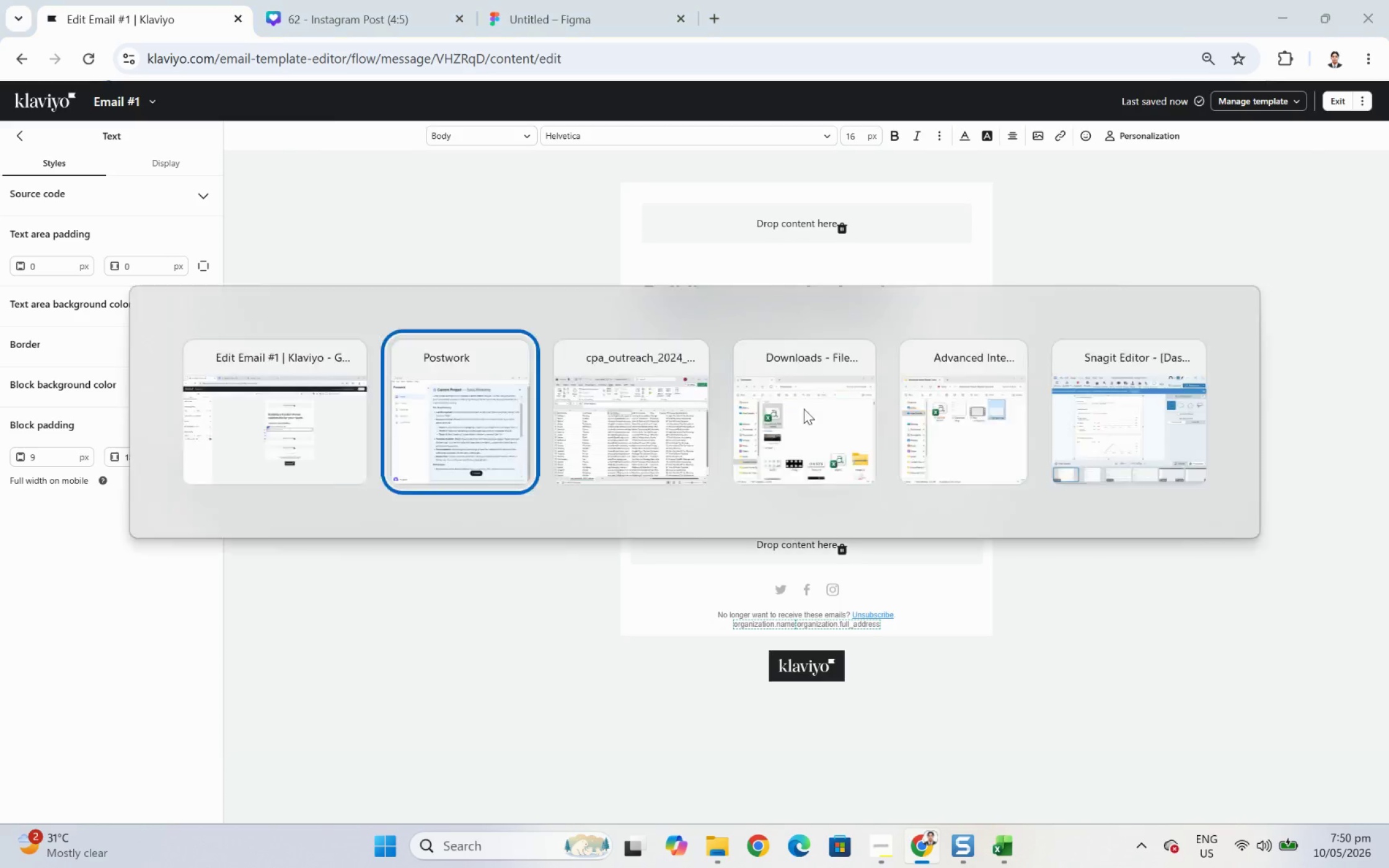 
key(Alt+Tab)